 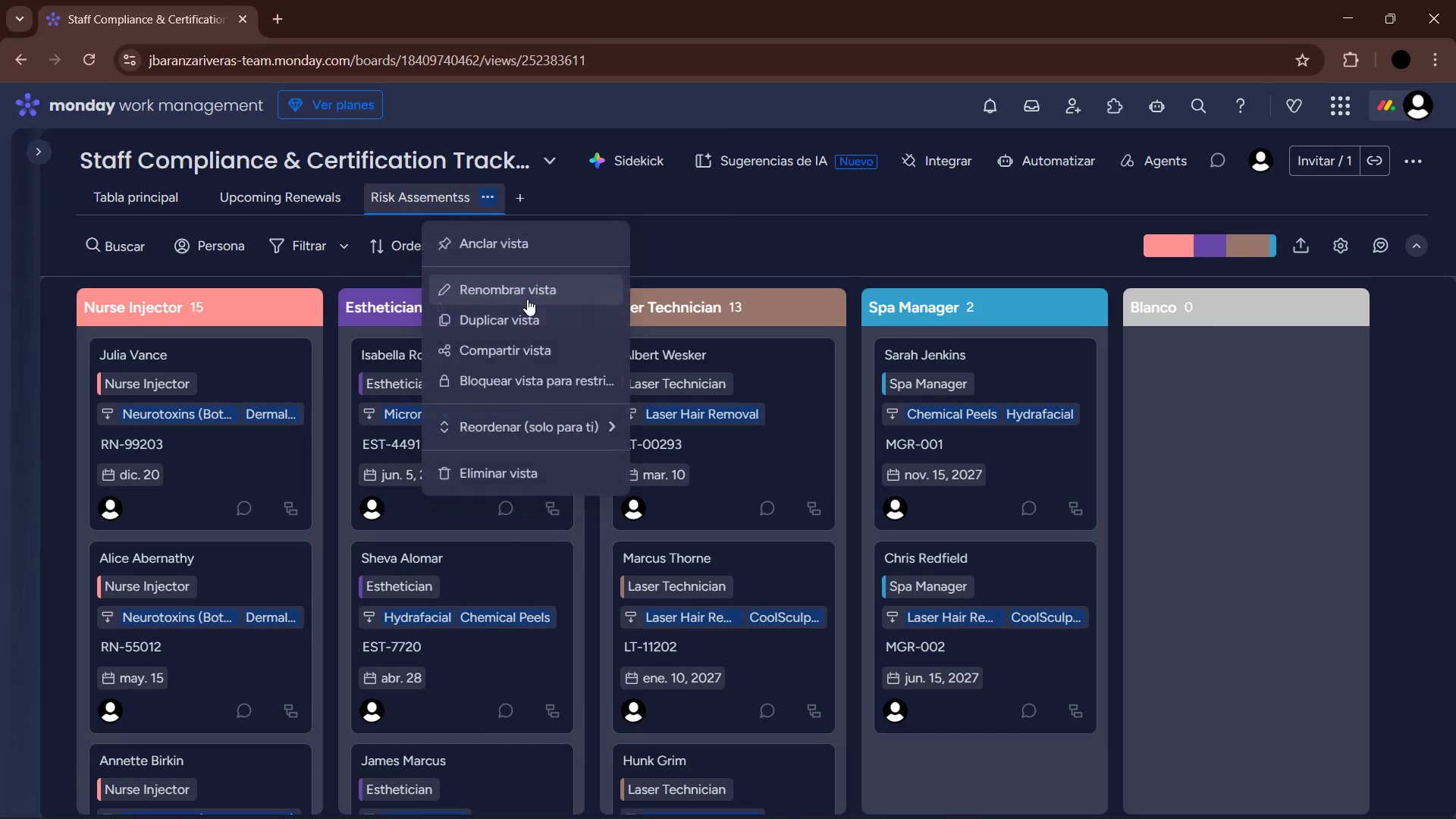 
left_click([541, 297])
 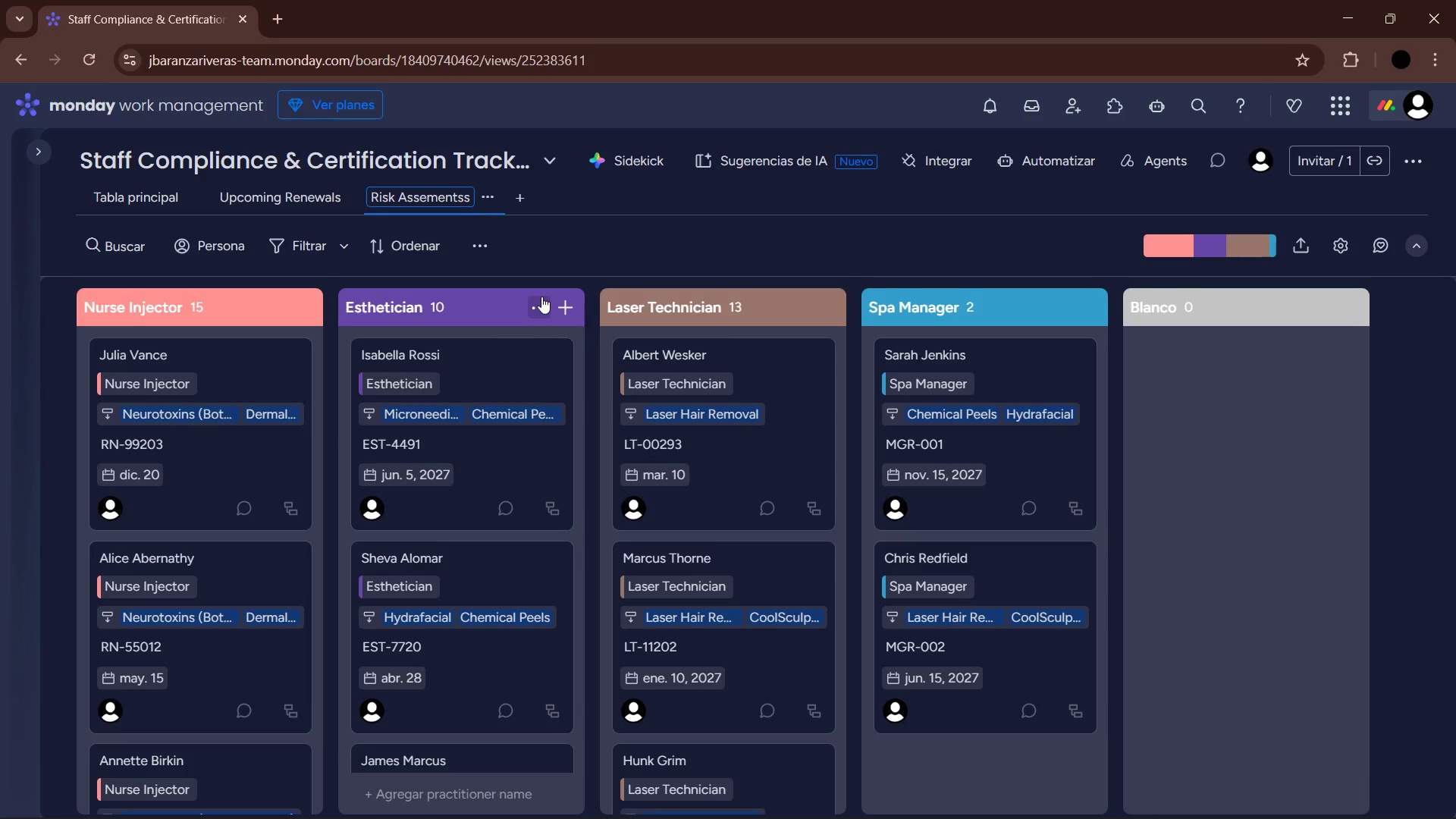 
key(Backspace)
 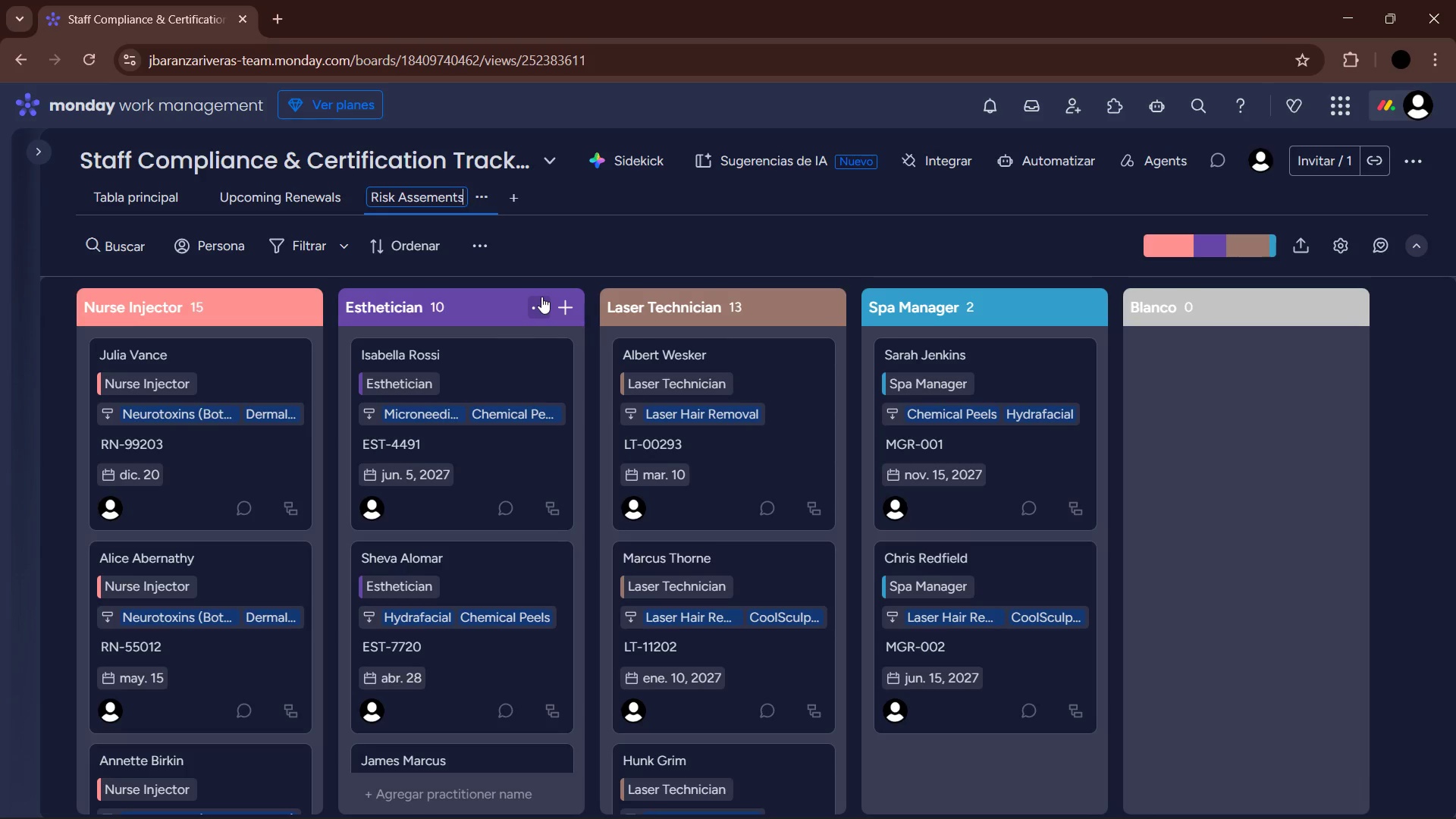 
key(ArrowLeft)
 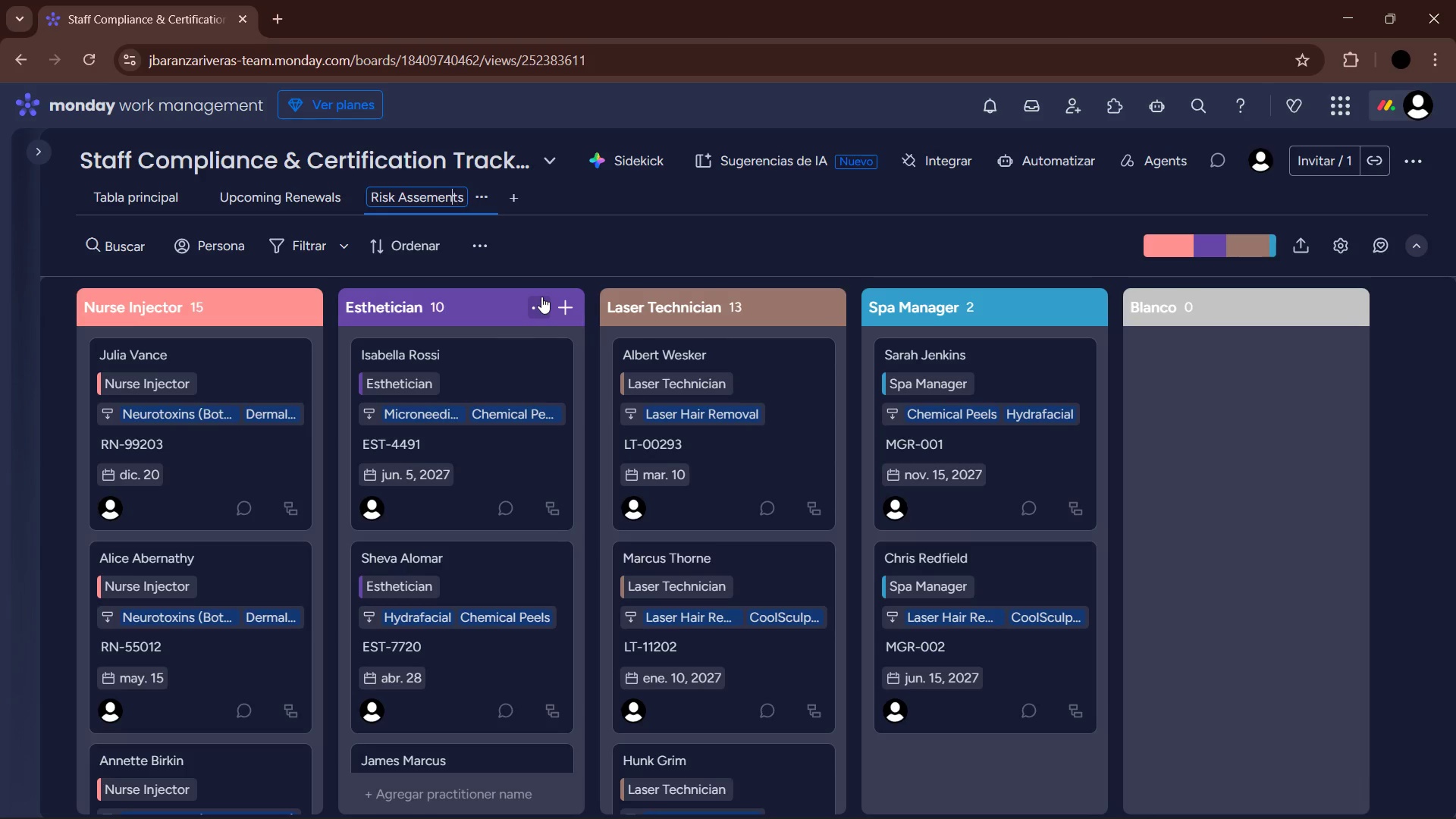 
key(ArrowLeft)
 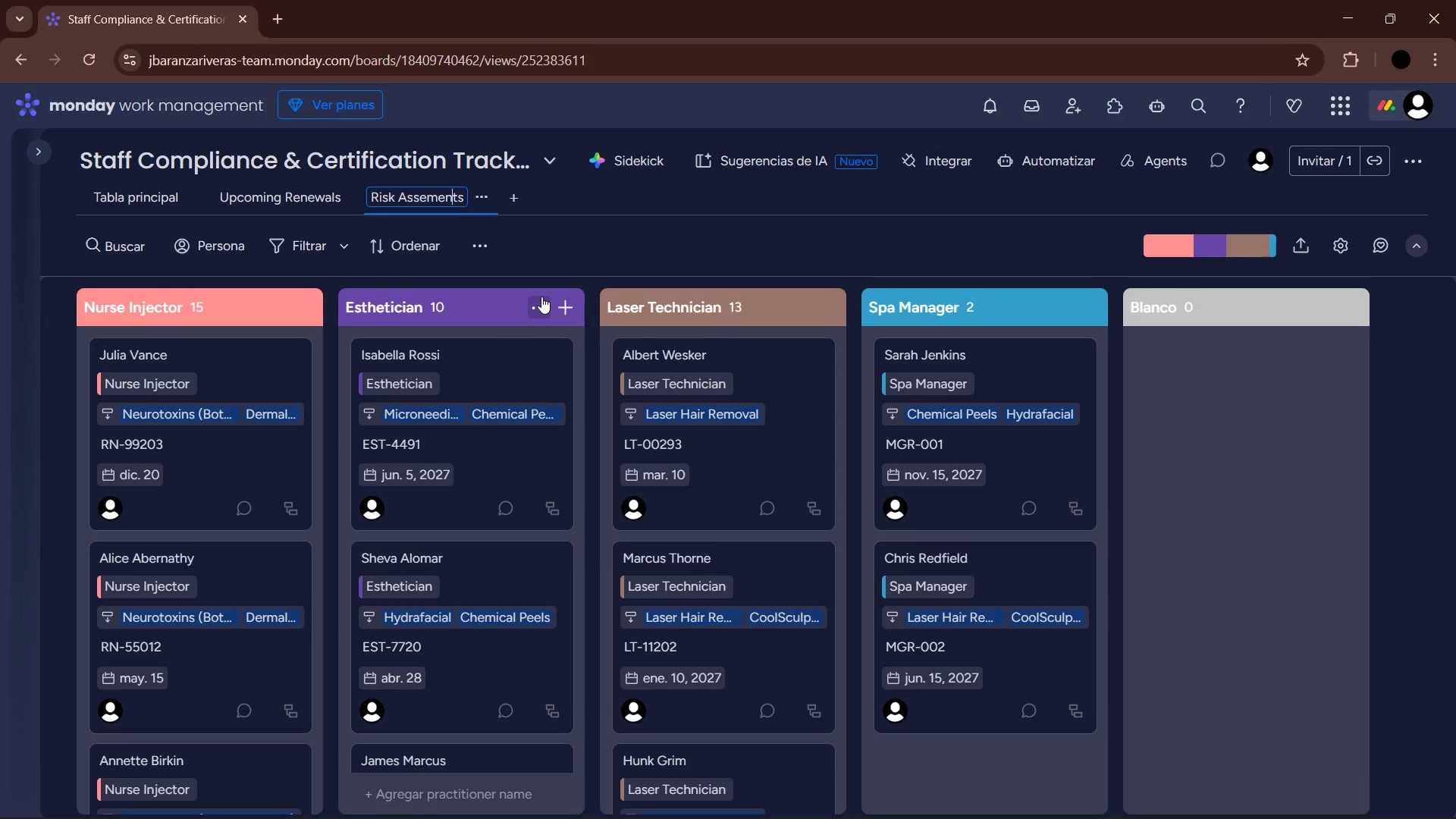 
key(ArrowLeft)
 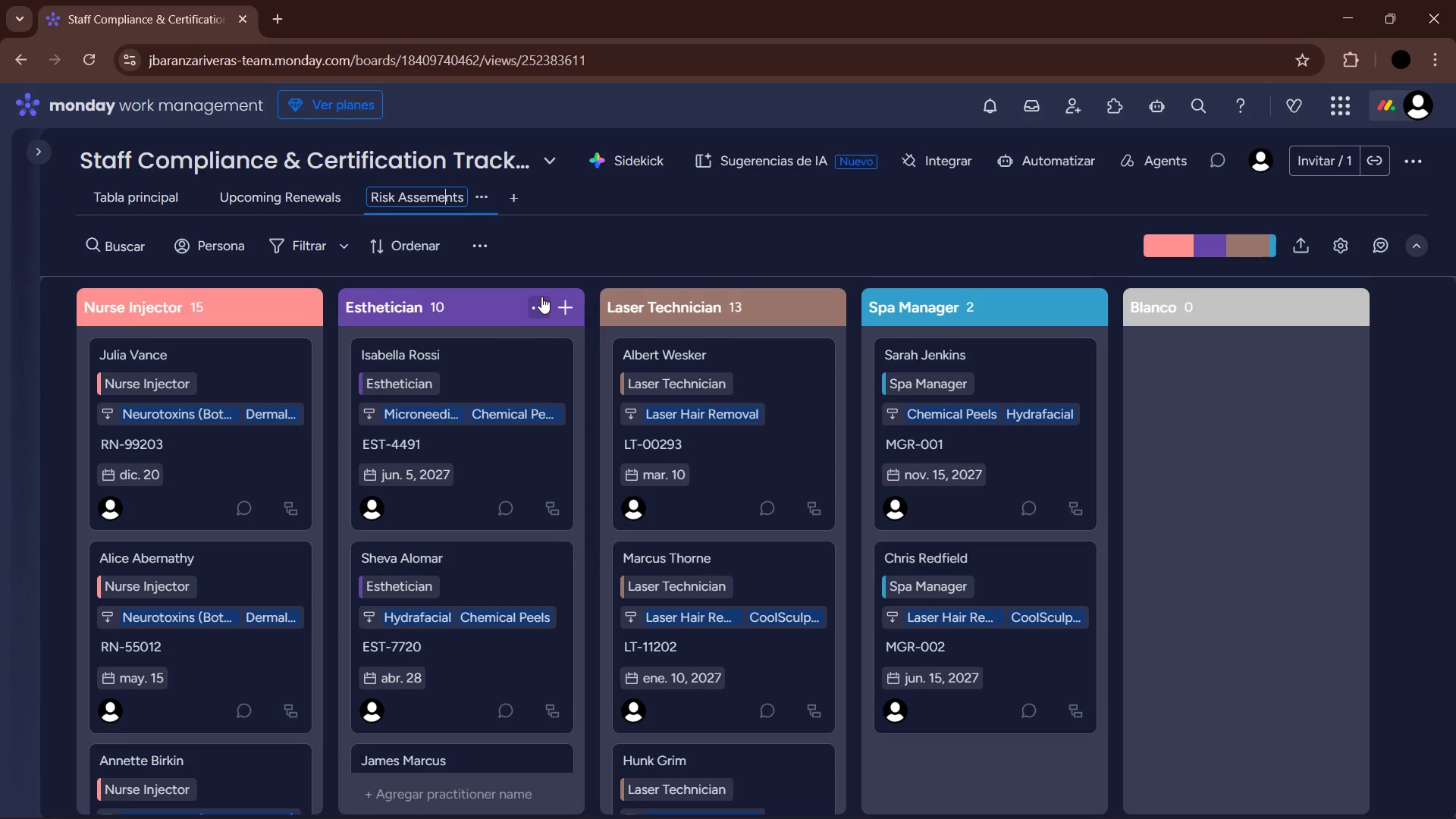 
key(ArrowLeft)
 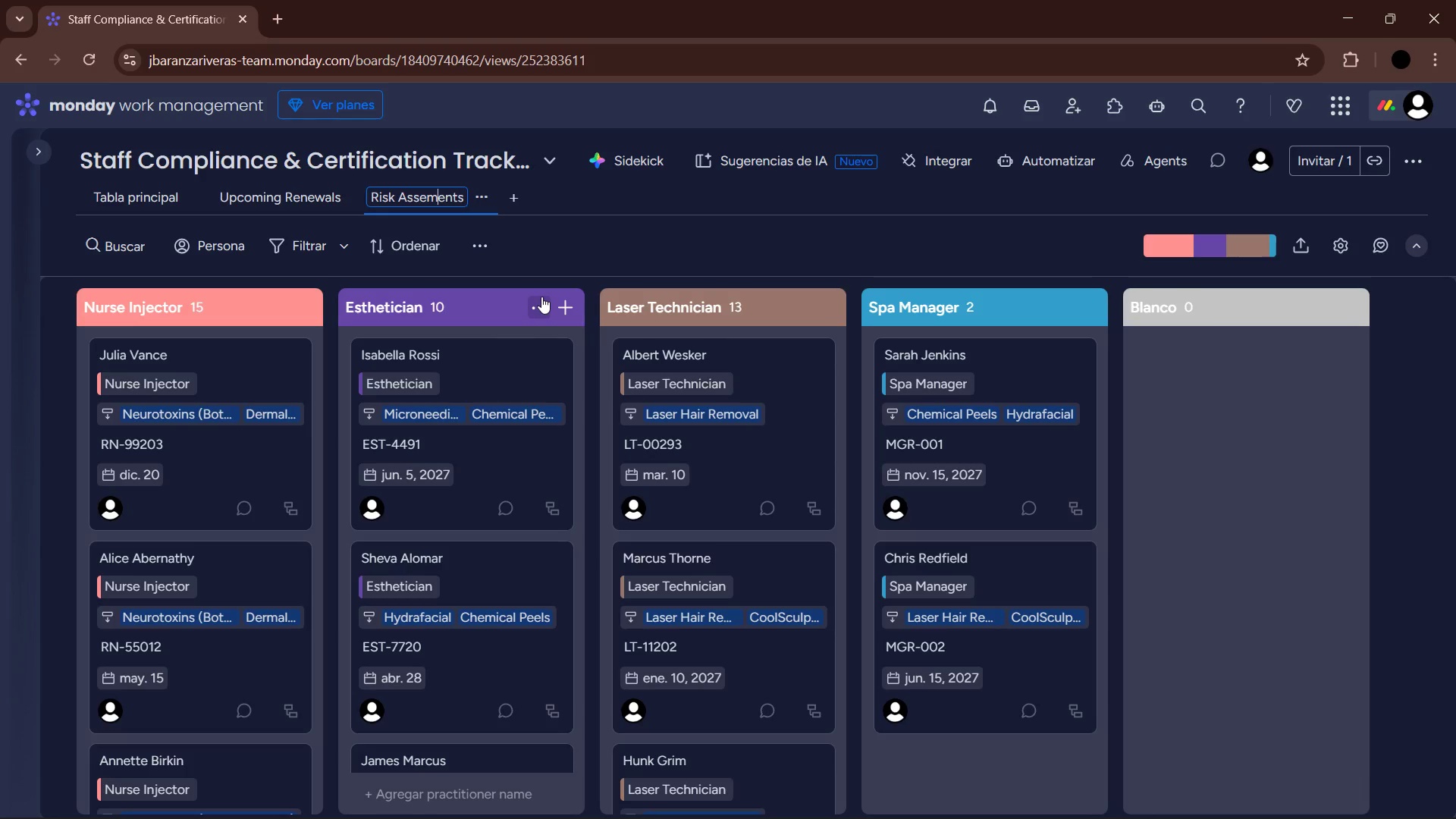 
key(ArrowLeft)
 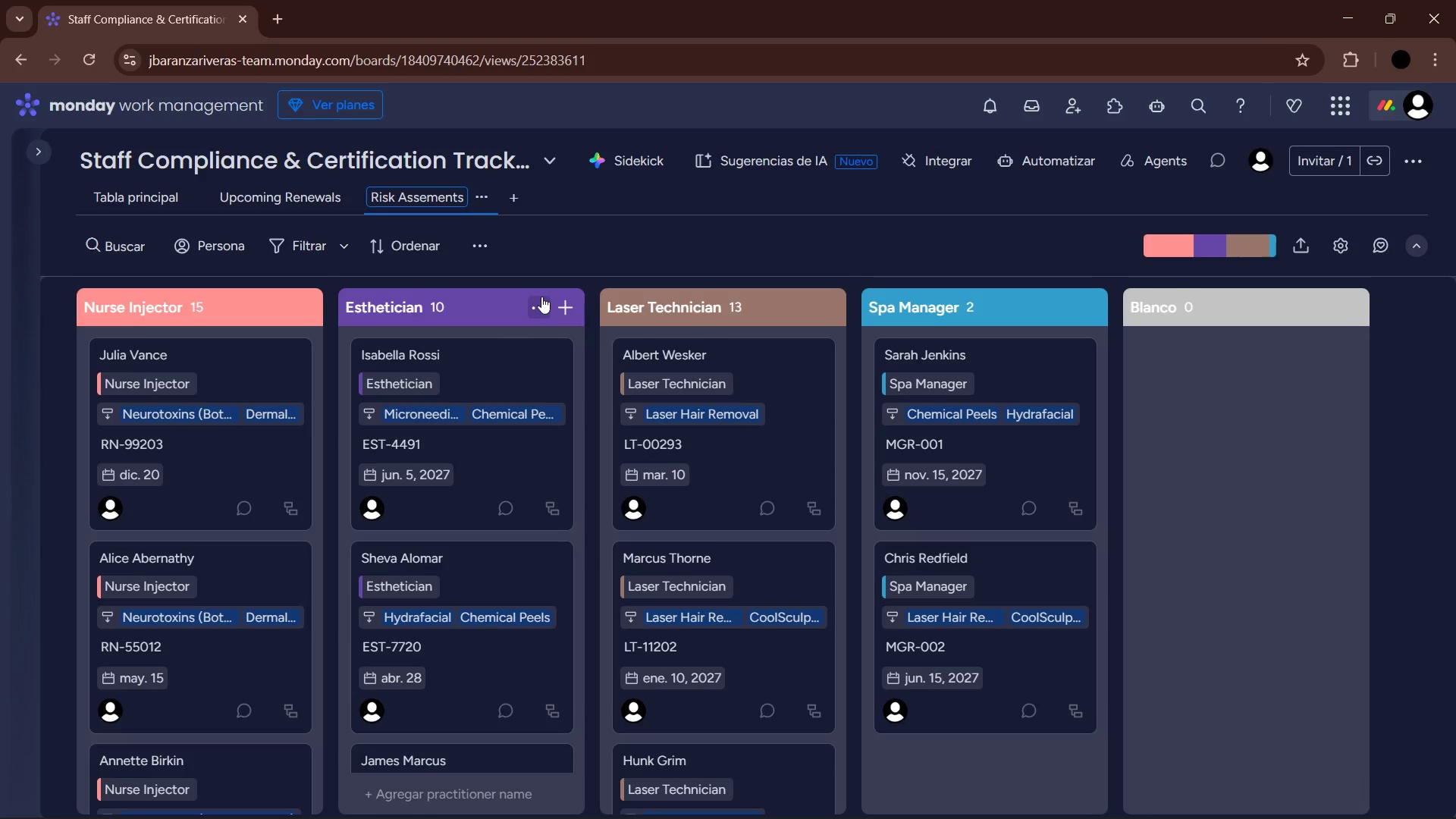 
type(ss)
 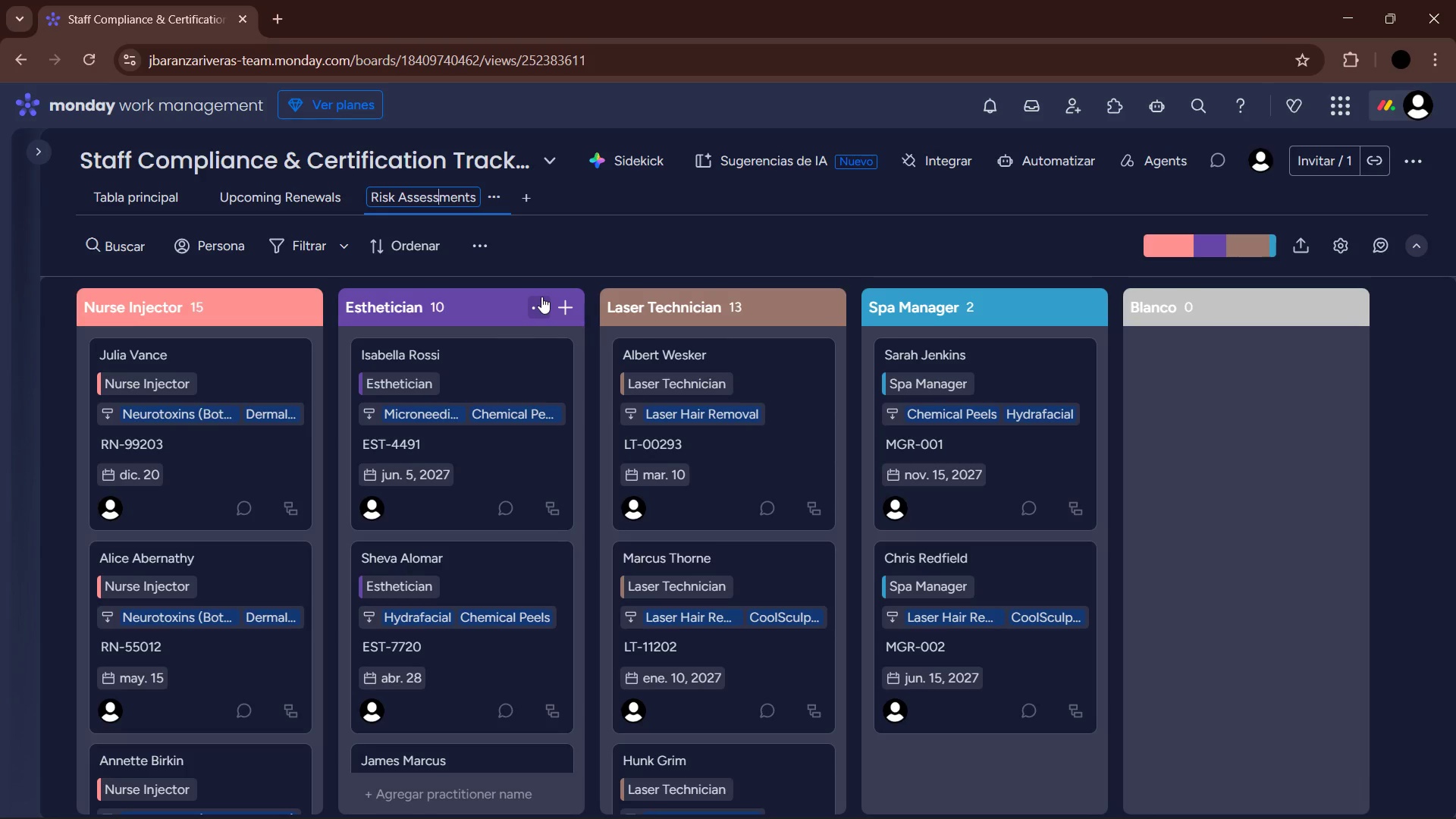 
key(Enter)
 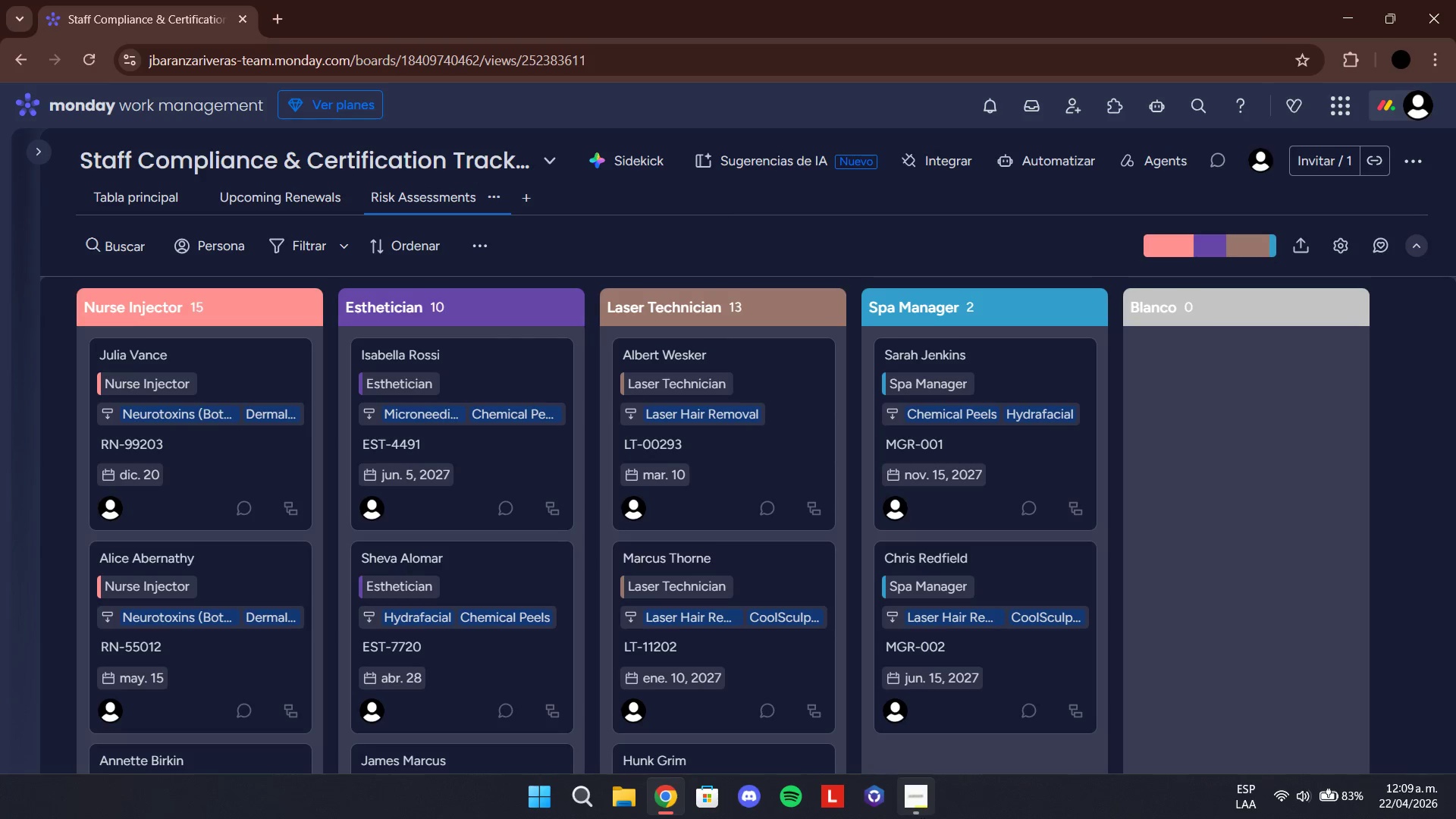 
left_click([915, 799])